 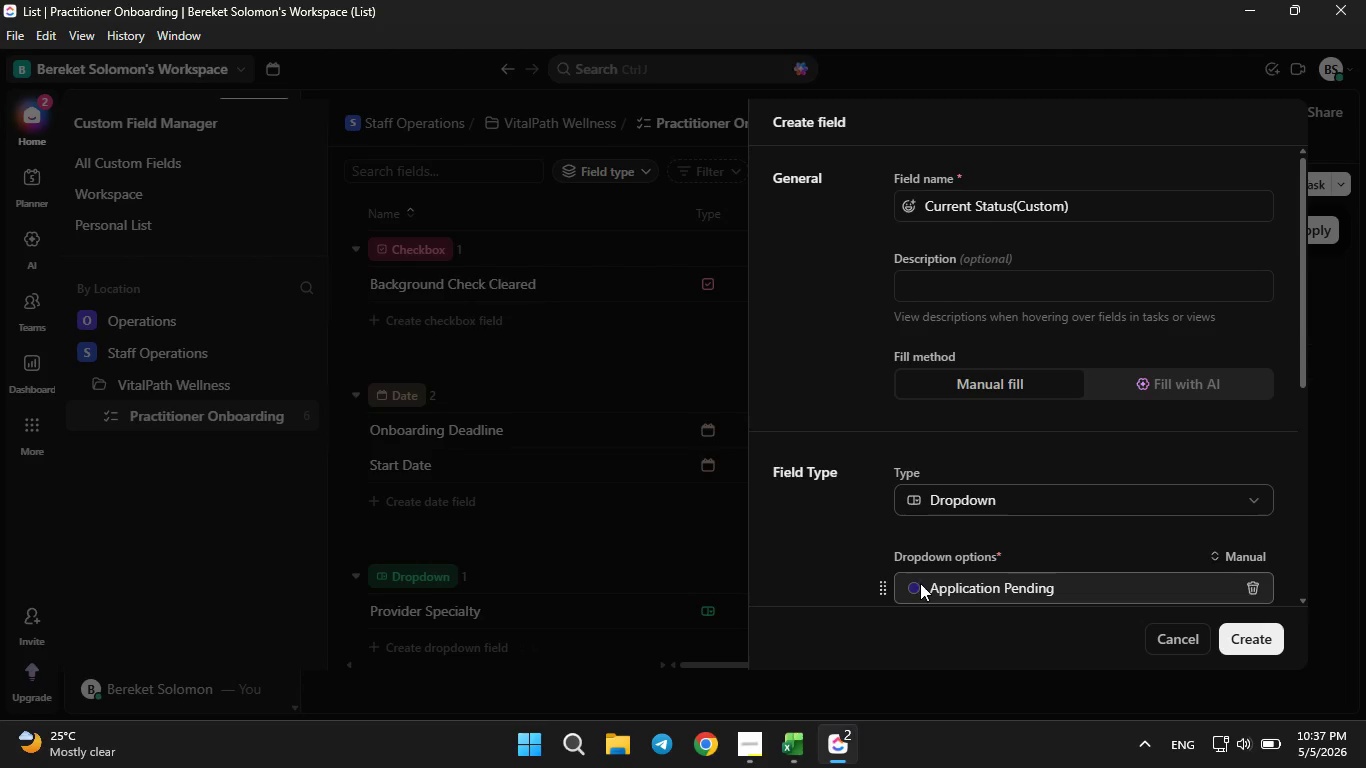 
left_click([914, 587])
 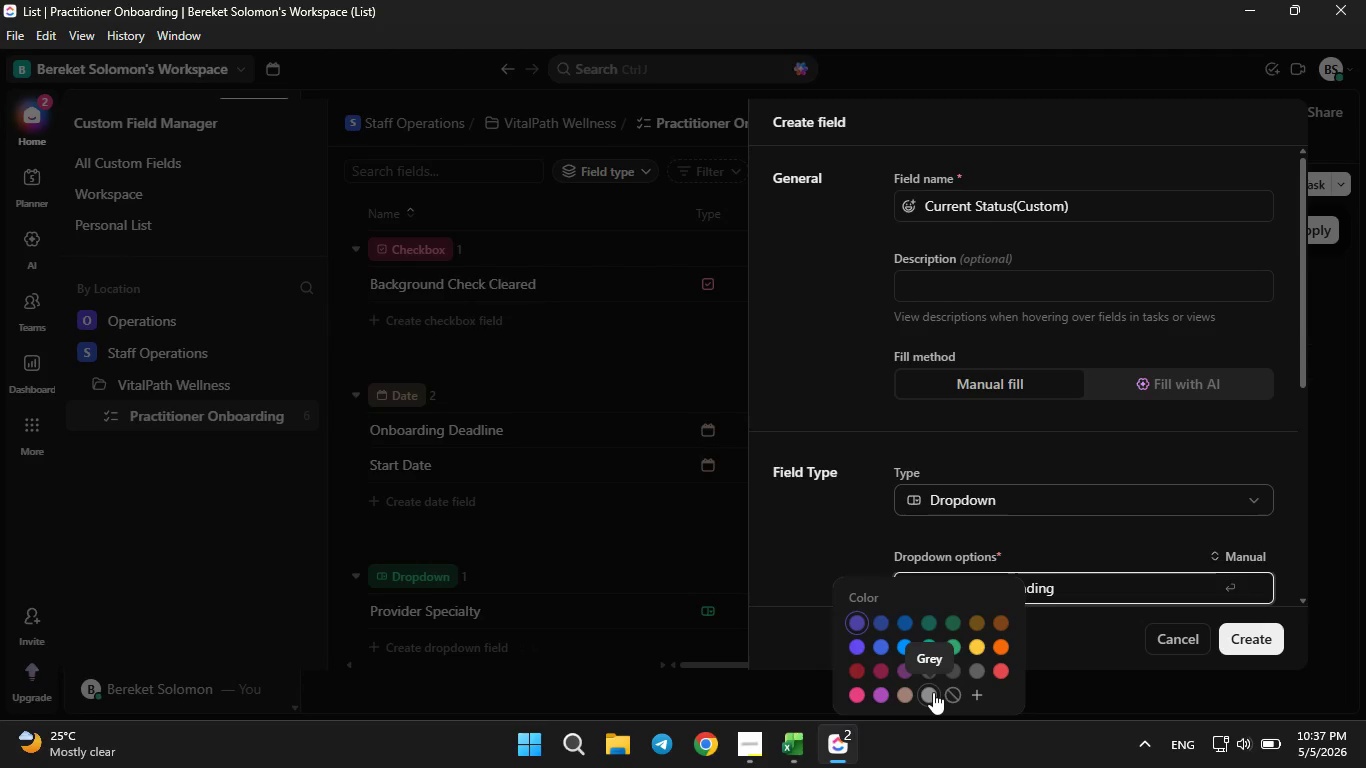 
left_click([930, 692])
 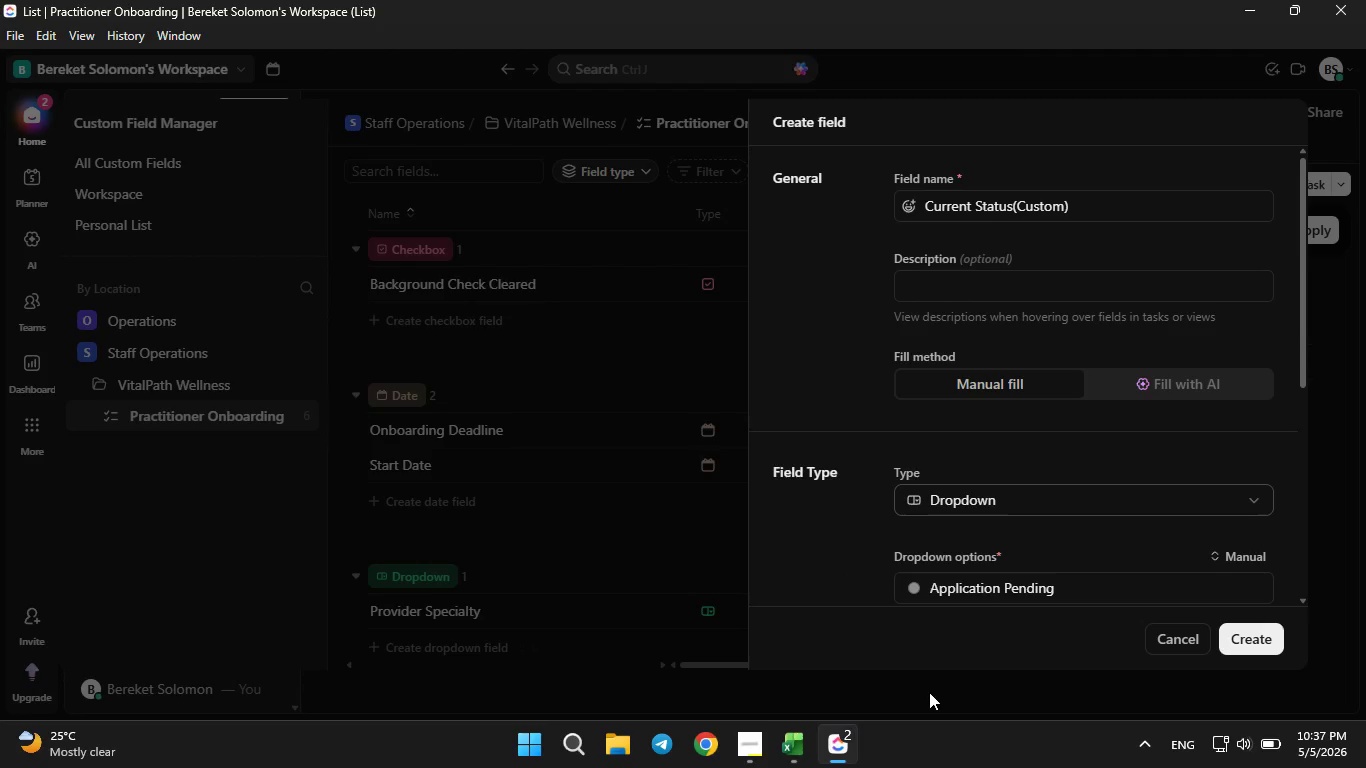 
wait(8.78)
 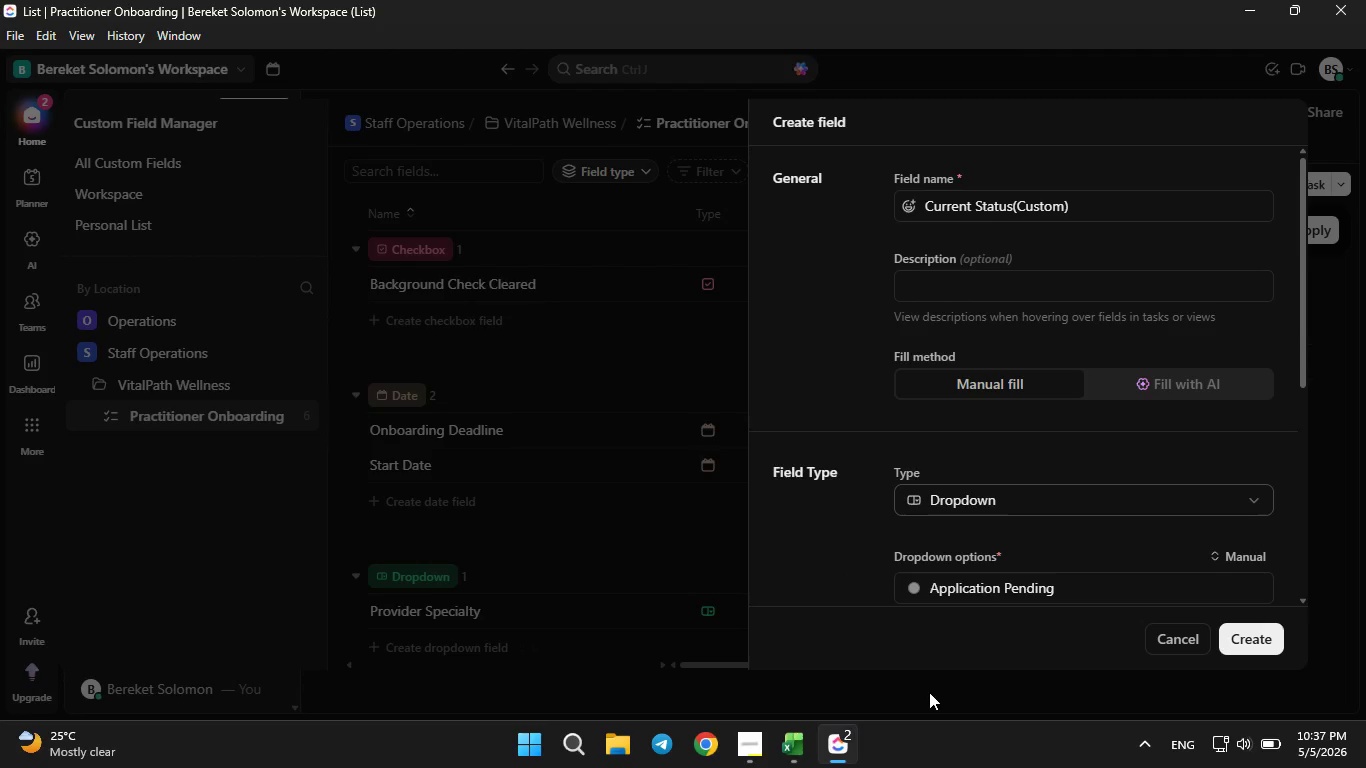 
left_click([734, 753])